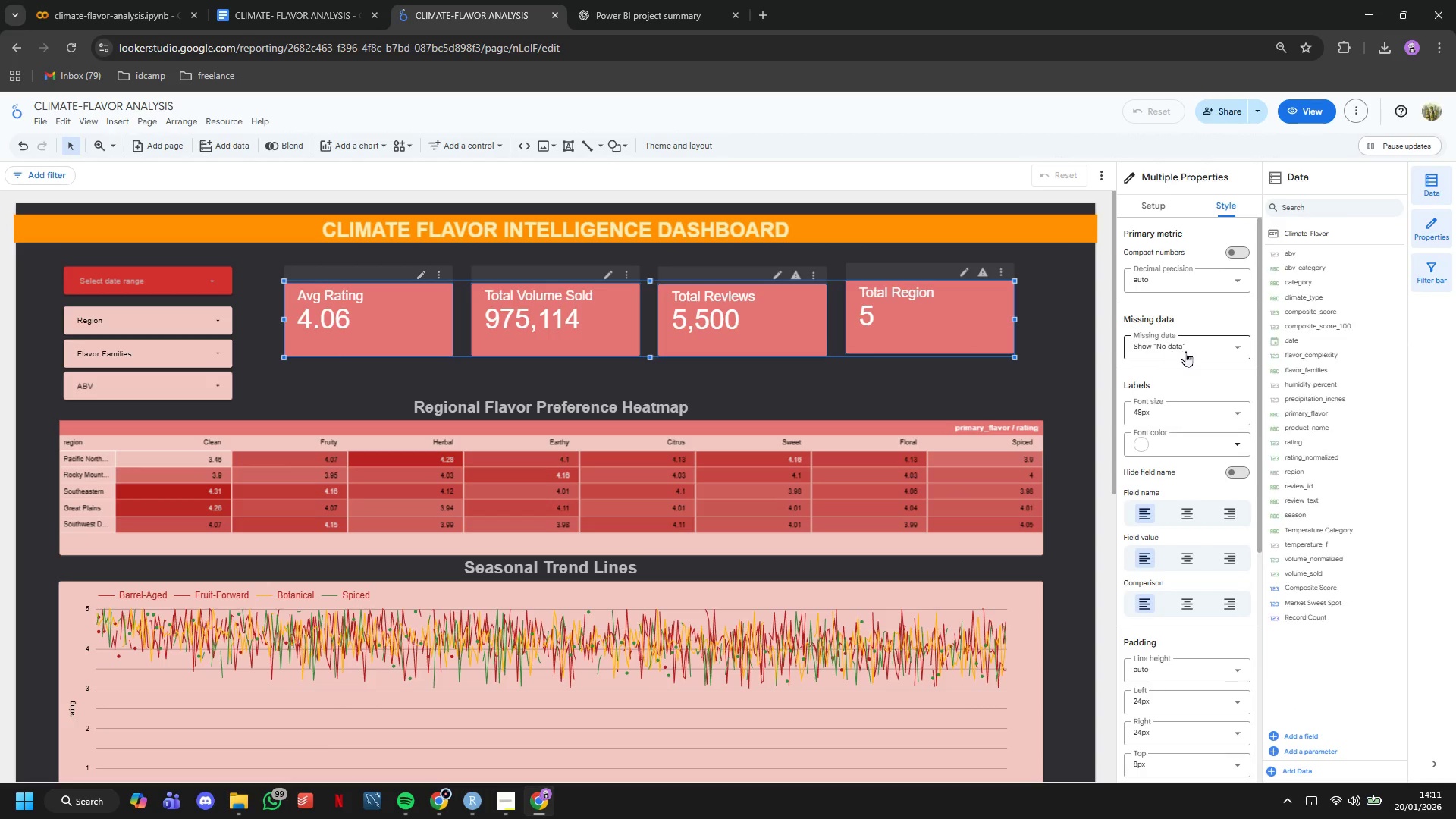 
scroll: coordinate [1185, 351], scroll_direction: down, amount: 7.0
 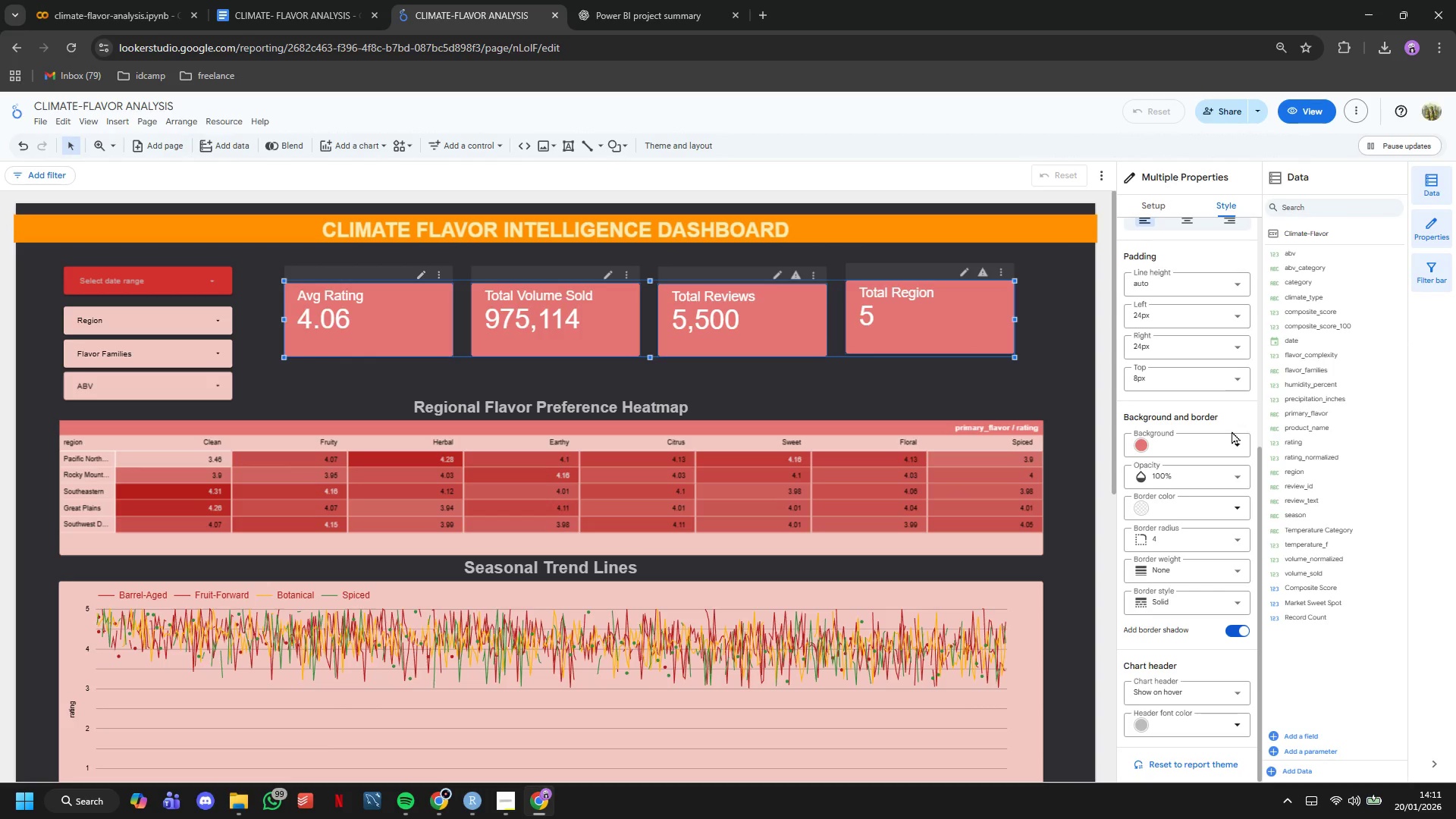 
left_click([1232, 433])
 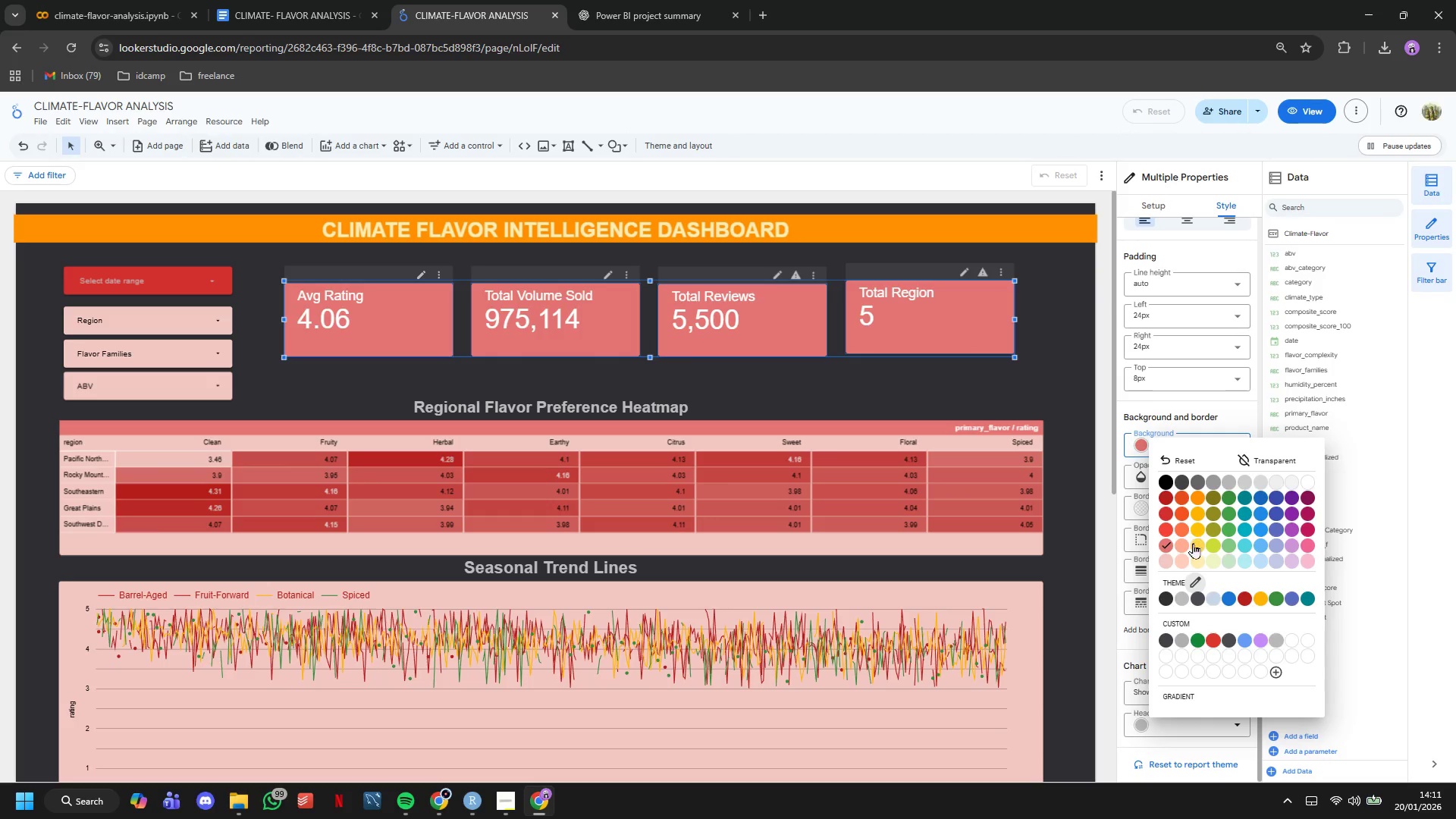 
left_click([1196, 556])
 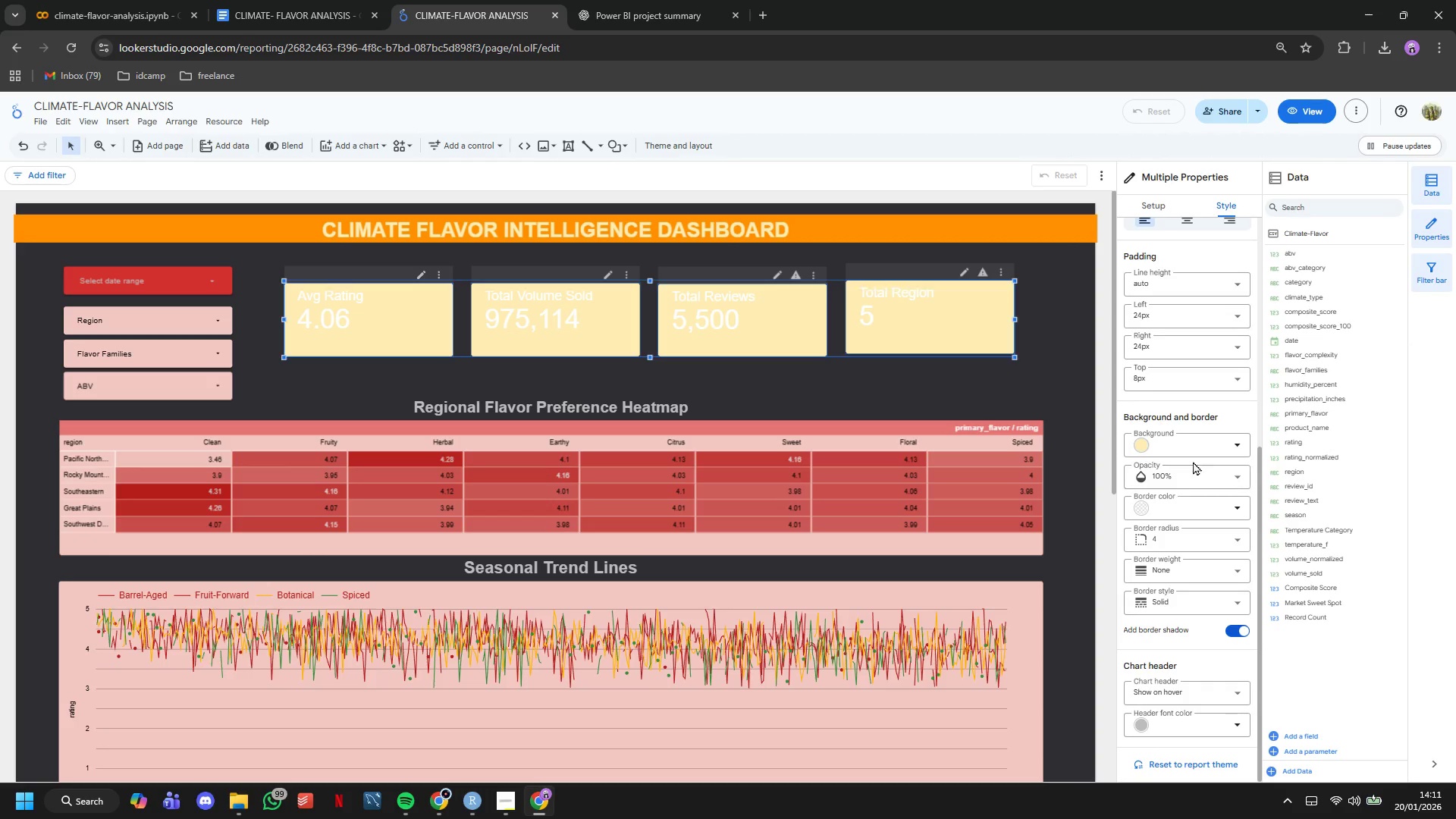 
left_click([1193, 450])
 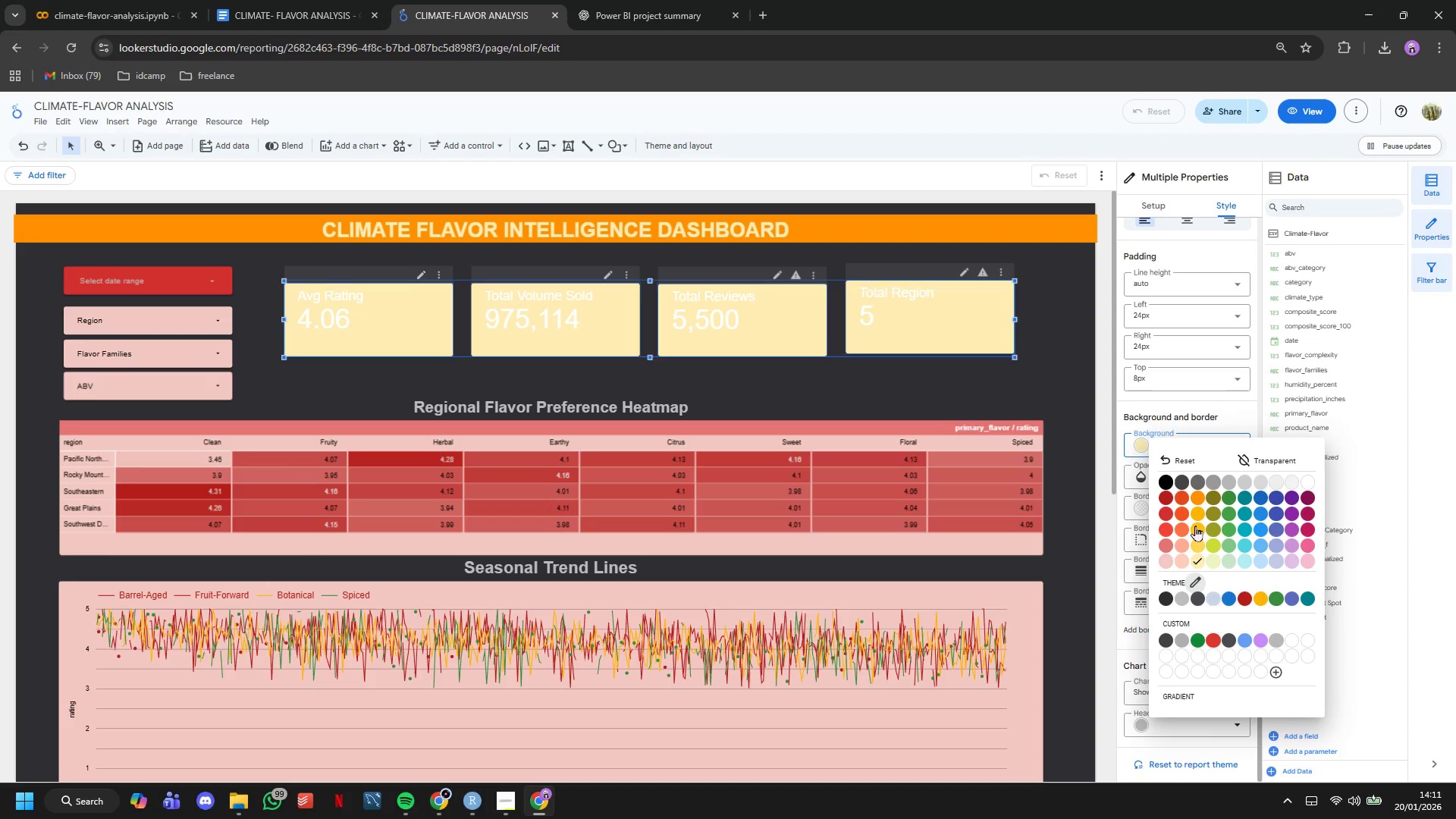 
left_click([1195, 526])
 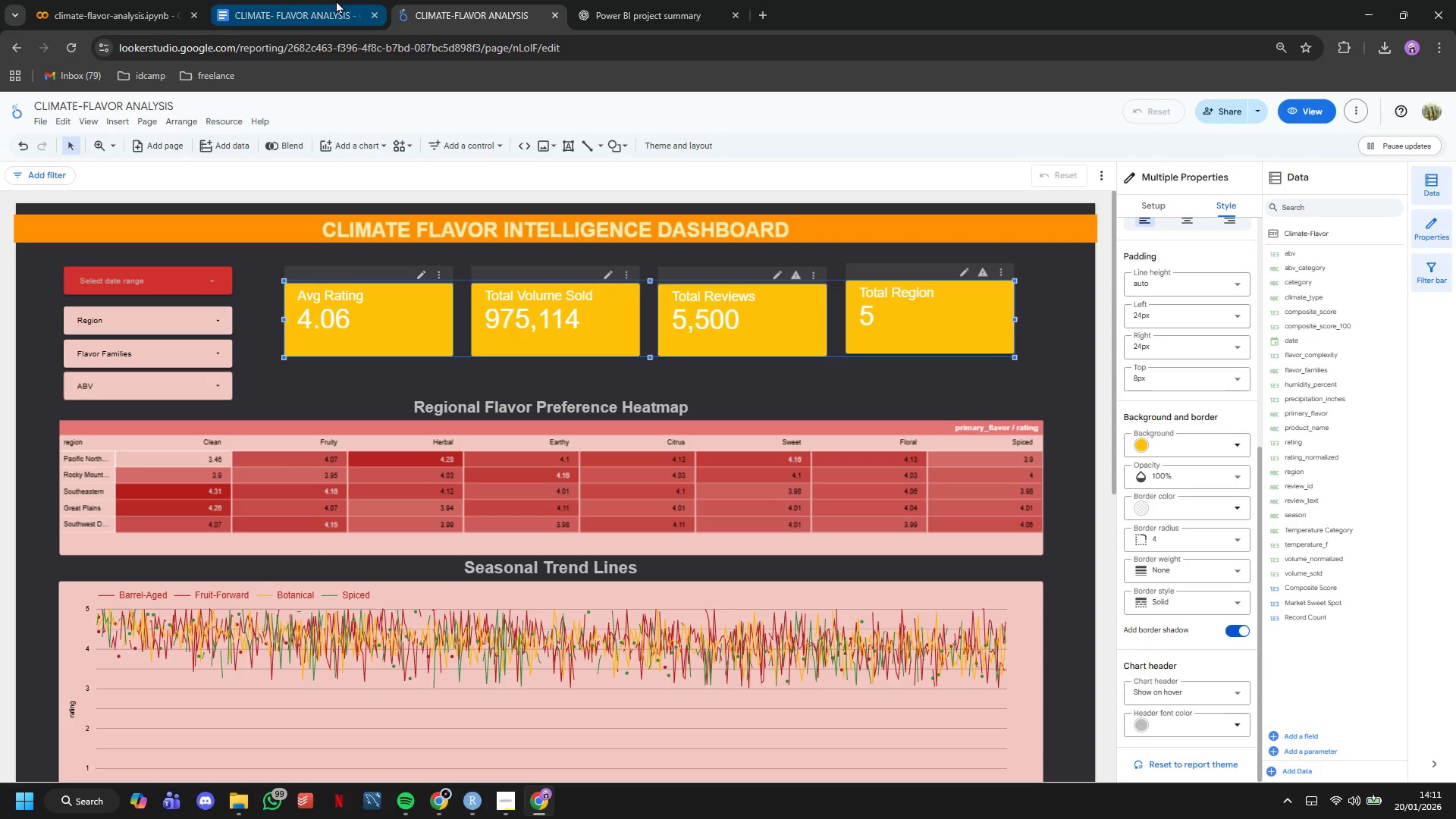 
left_click([335, 0])
 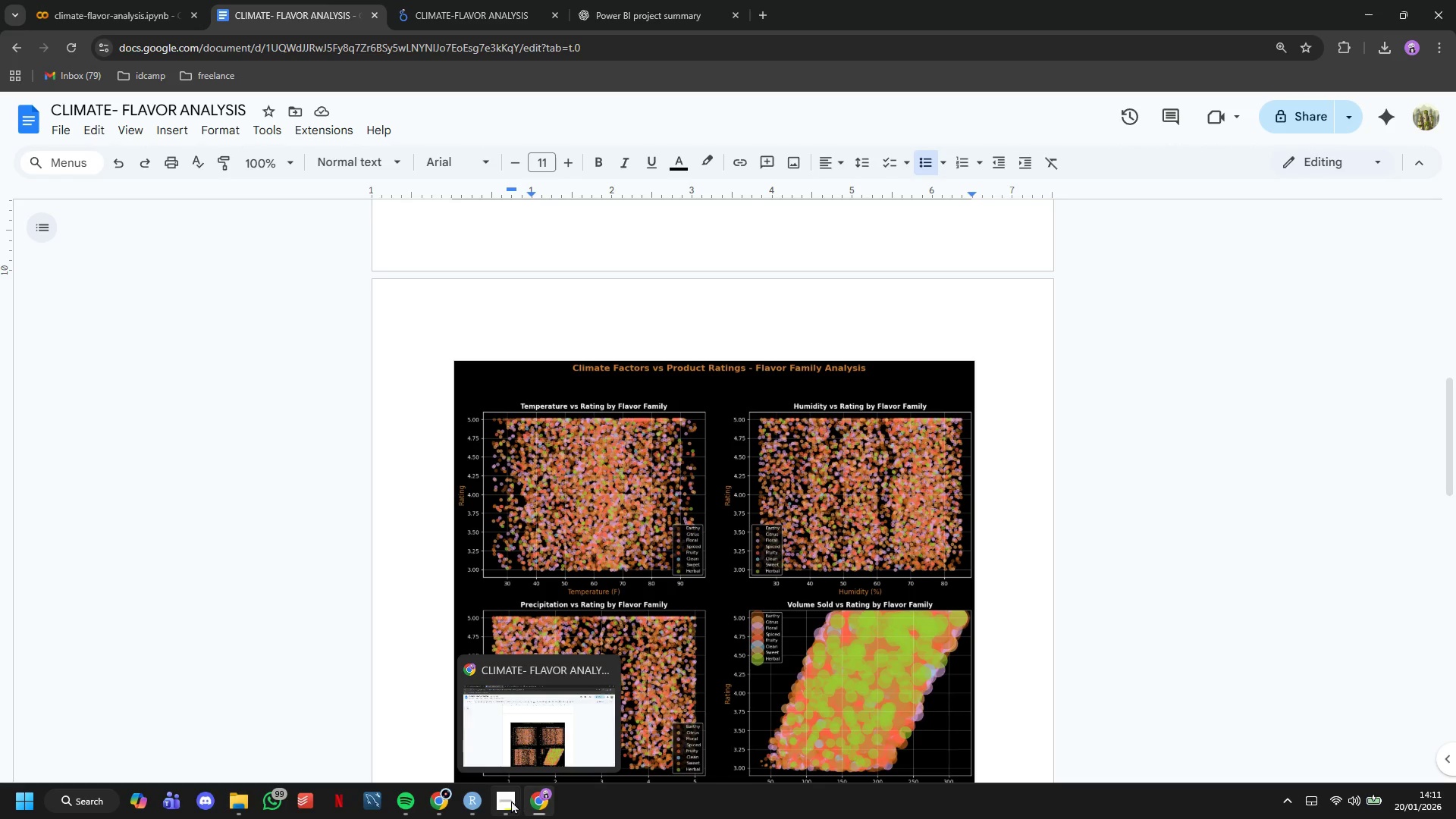 
left_click([496, 727])